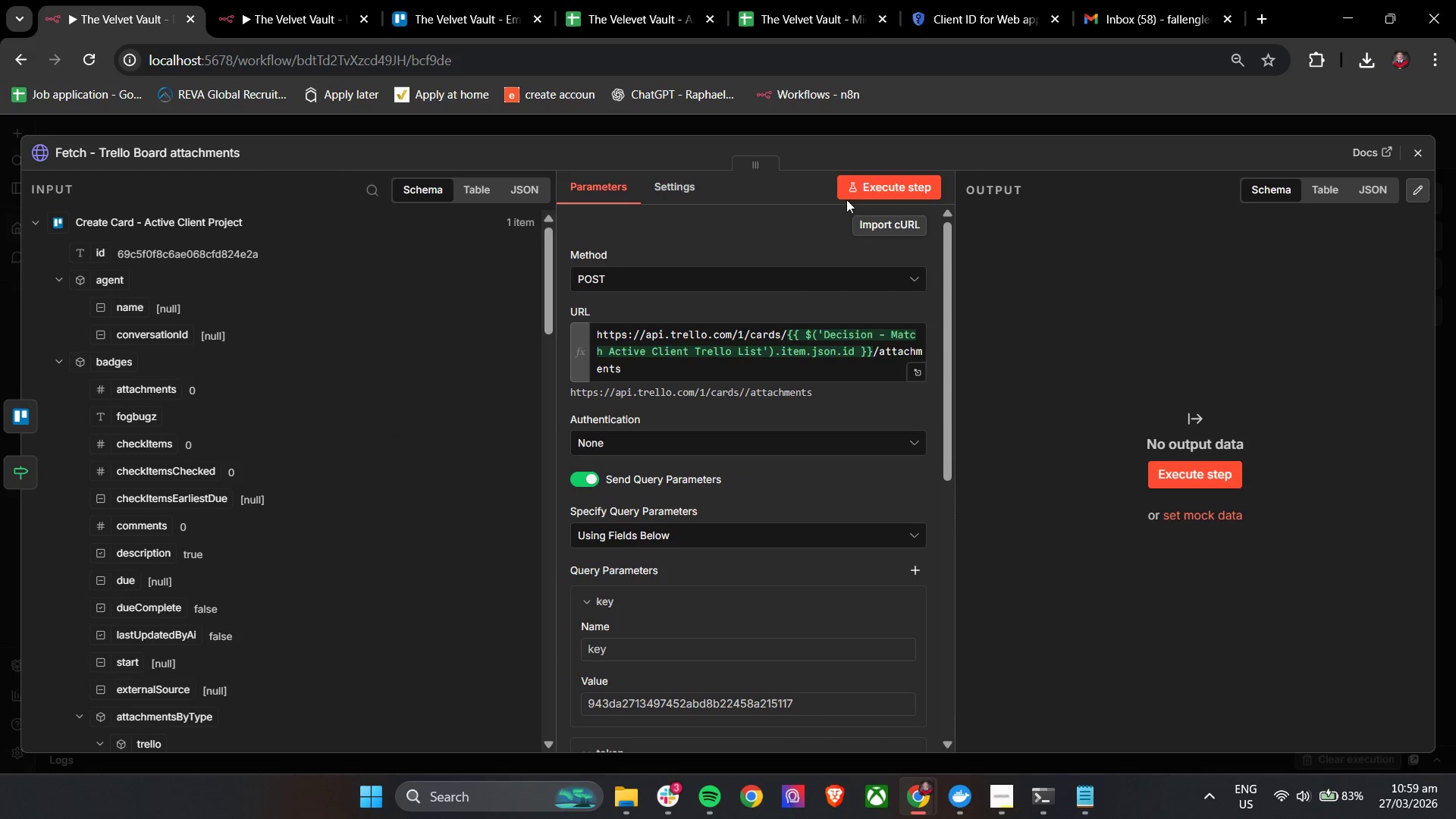 
wait(6.17)
 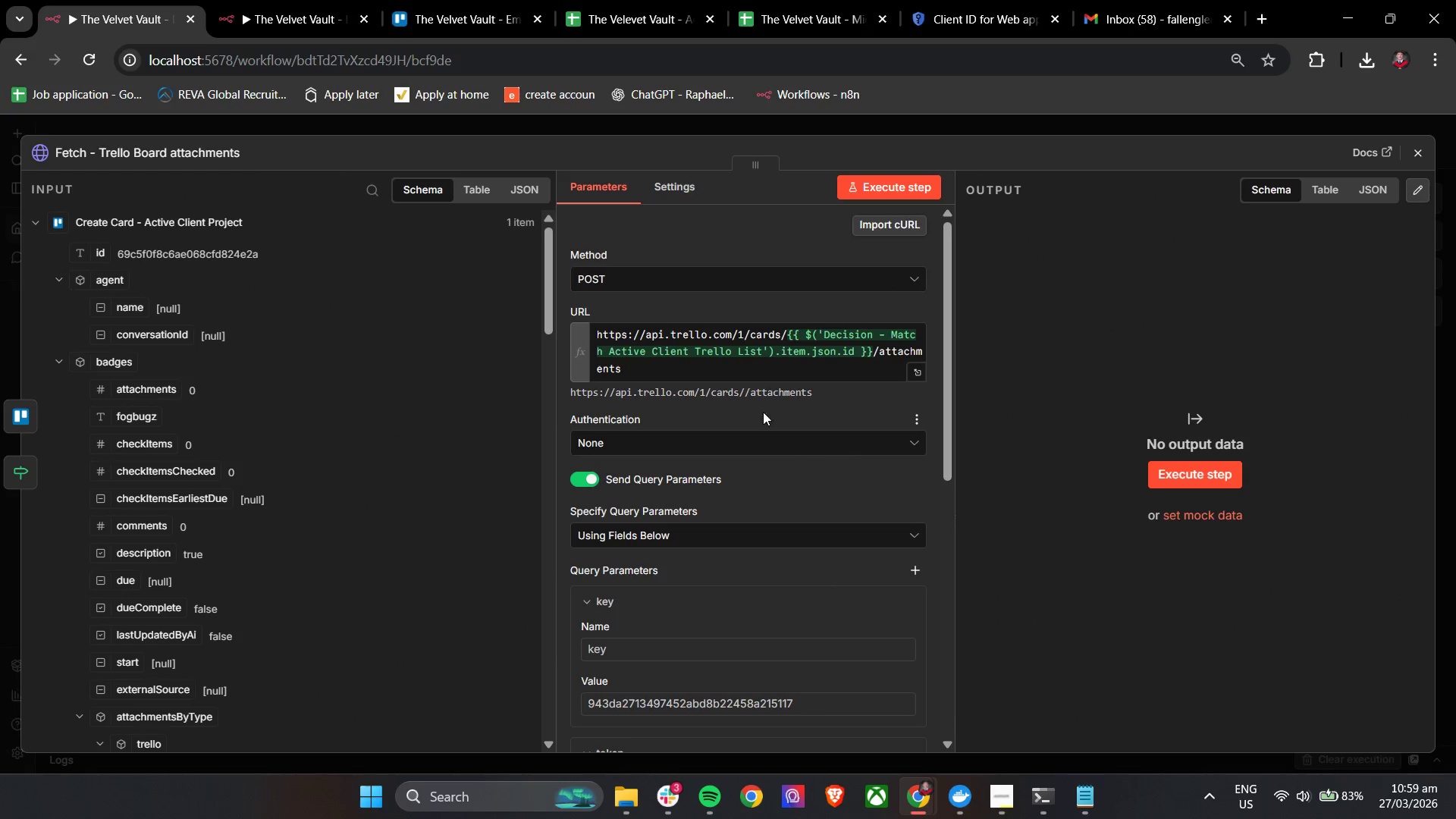 
left_click([889, 187])
 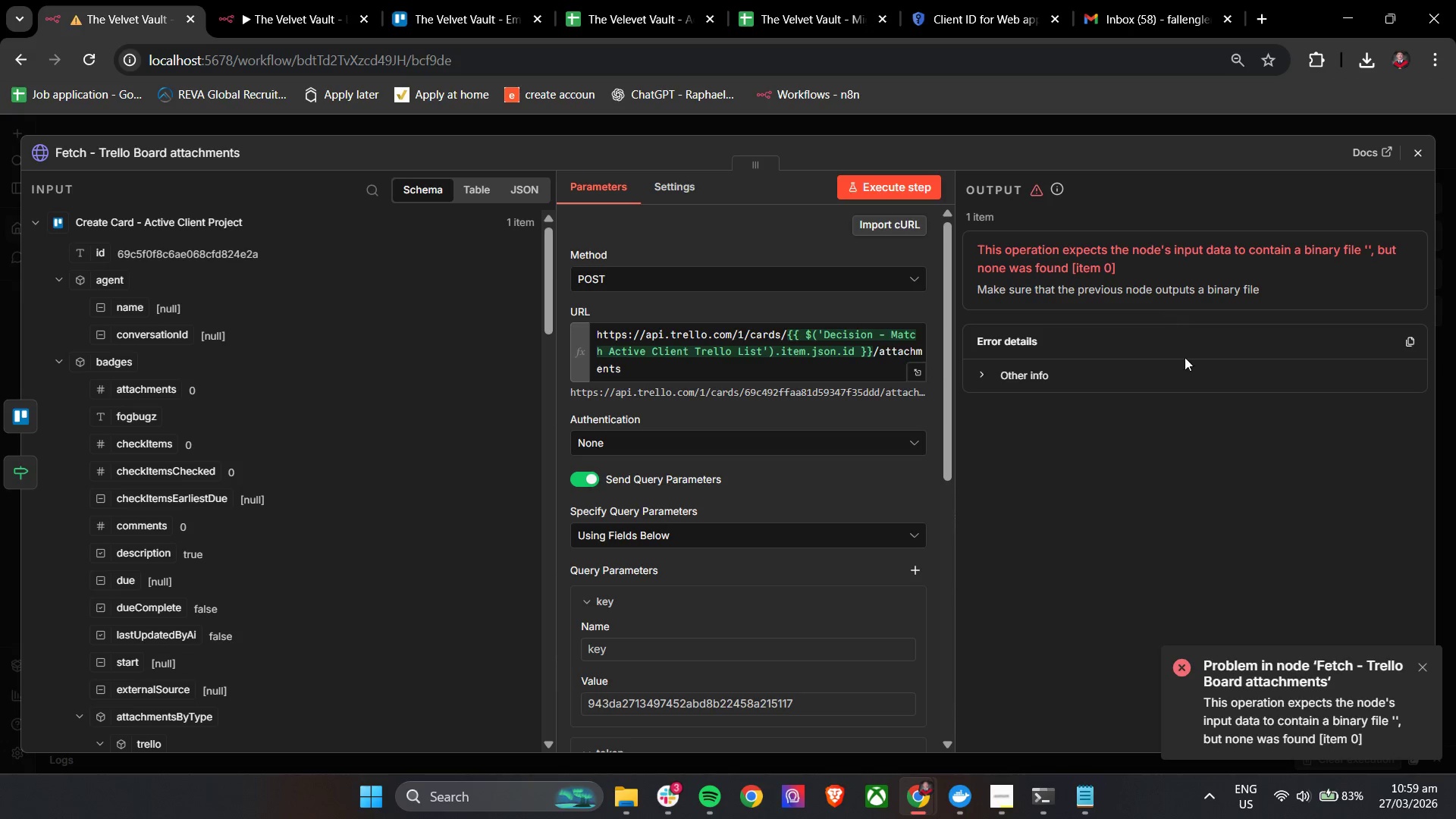 
mouse_move([888, 436])
 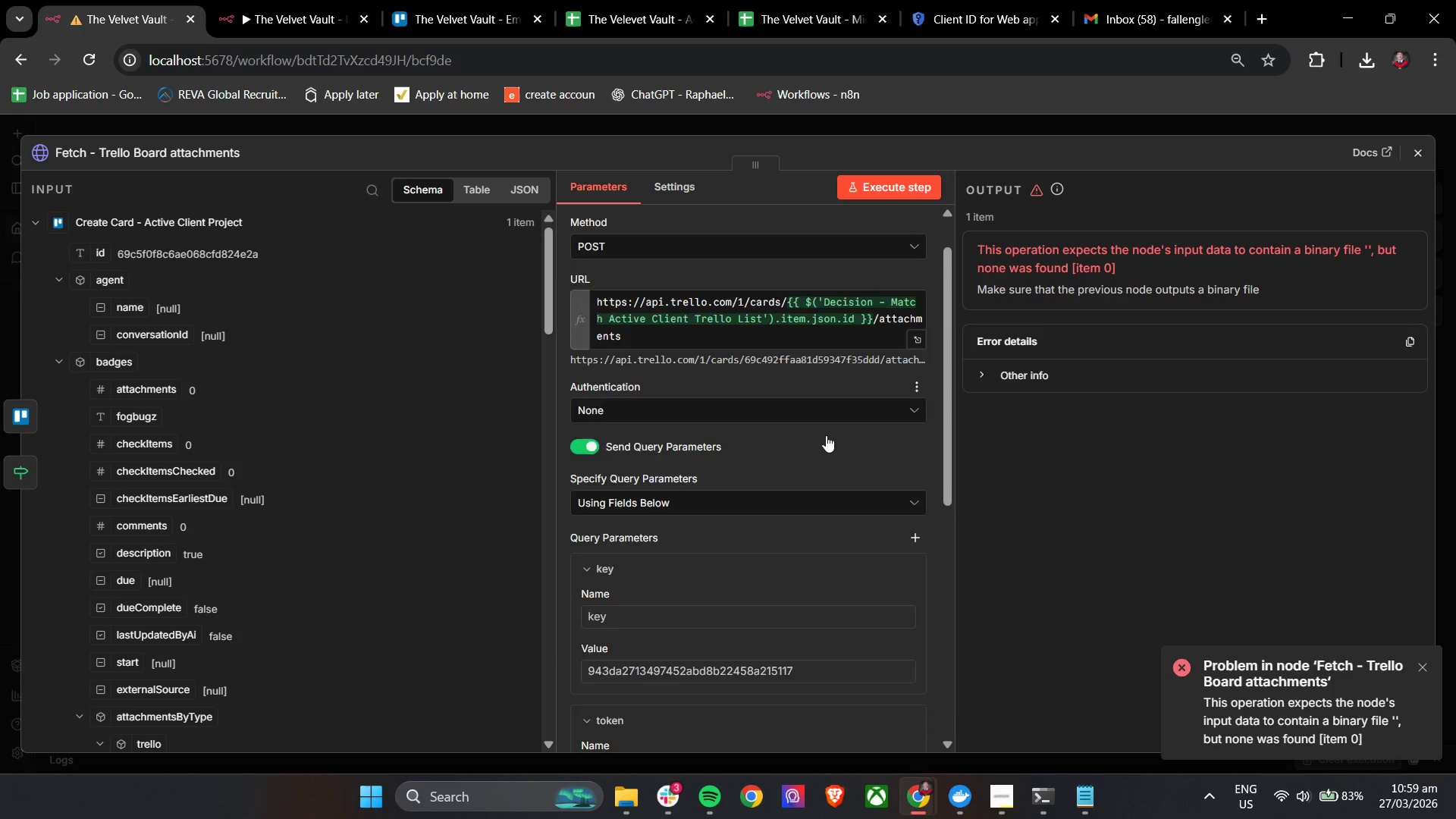 
scroll: coordinate [826, 435], scroll_direction: down, amount: 4.0
 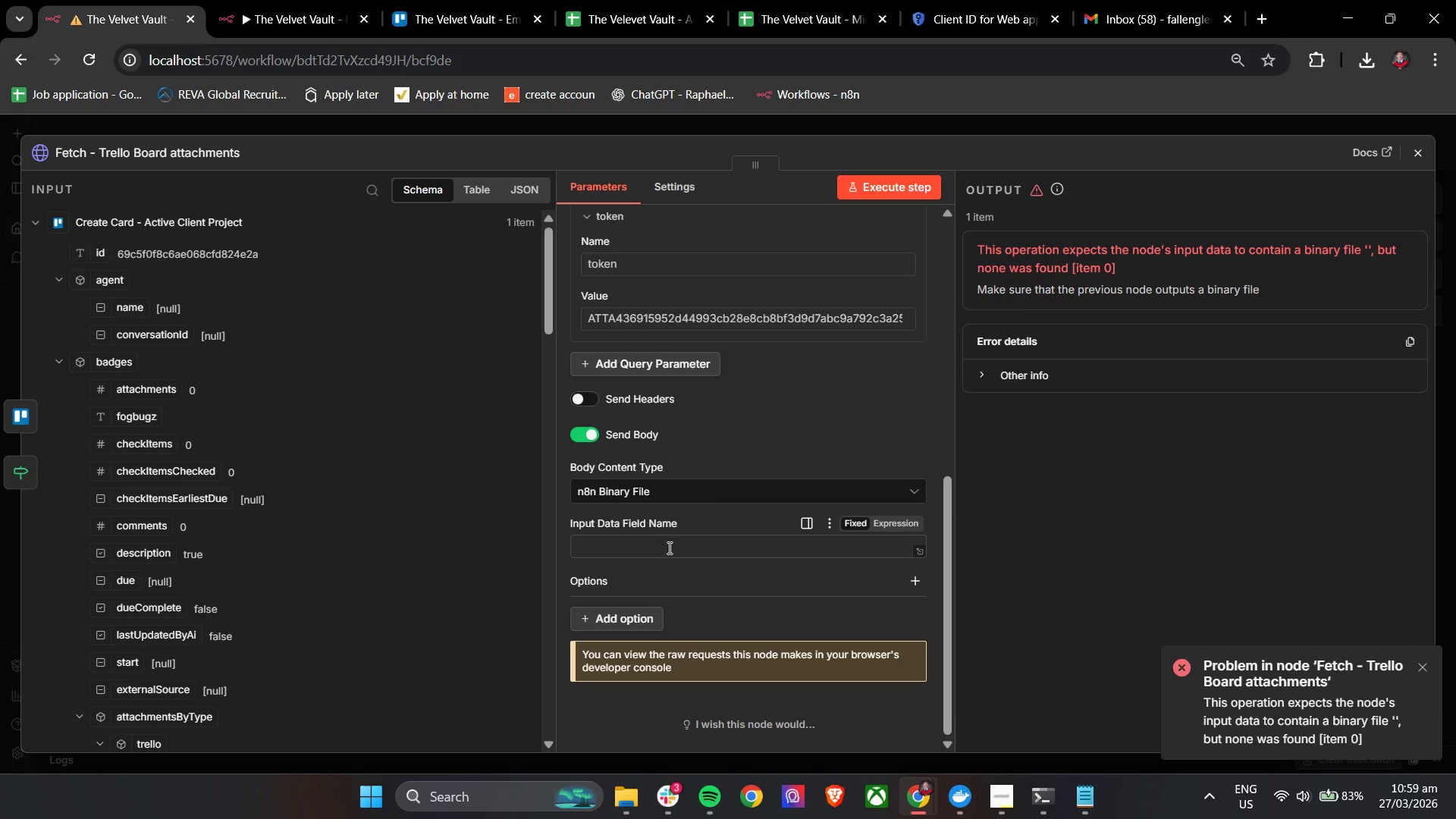 
wait(6.12)
 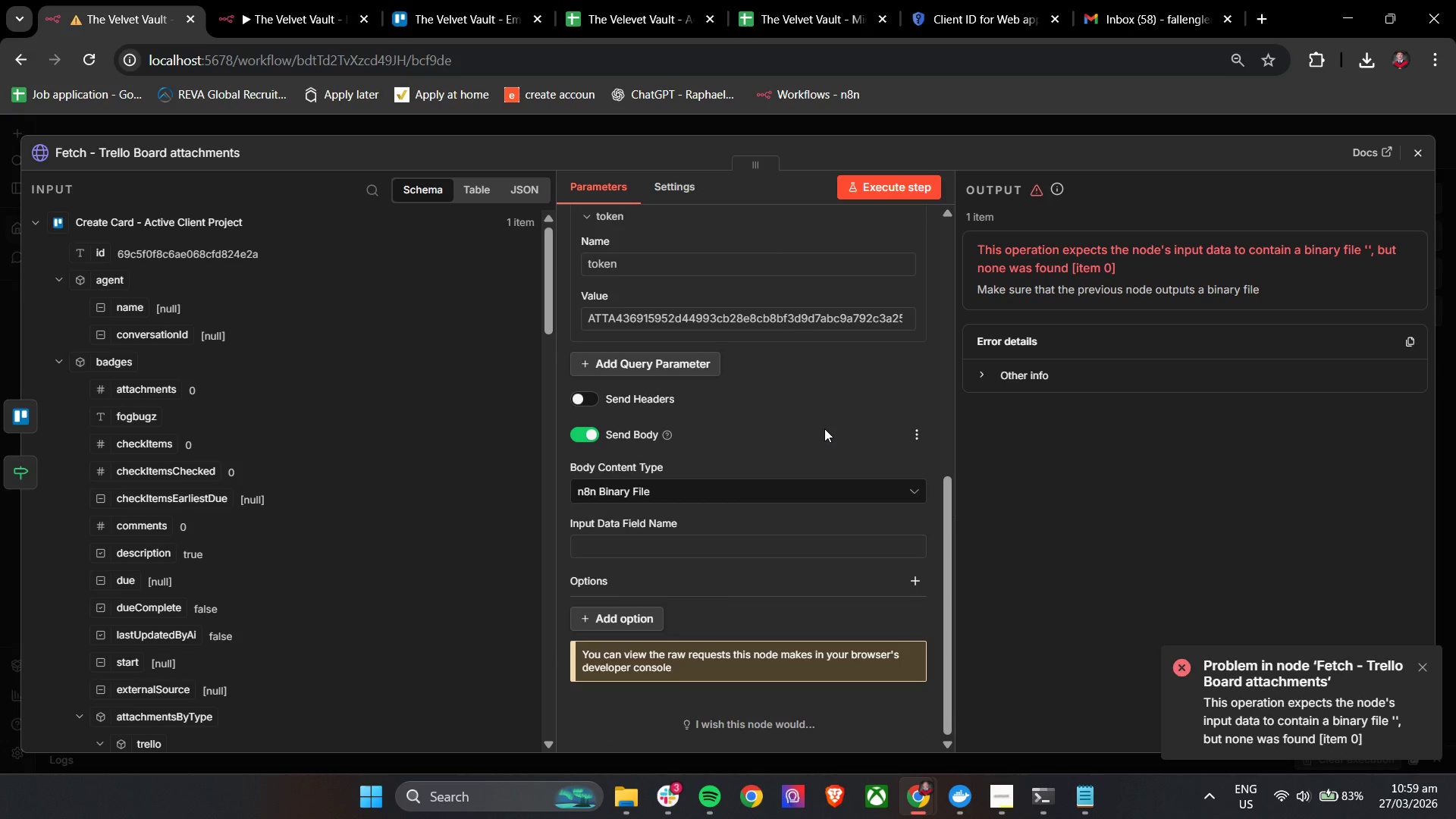 
left_click([520, 187])
 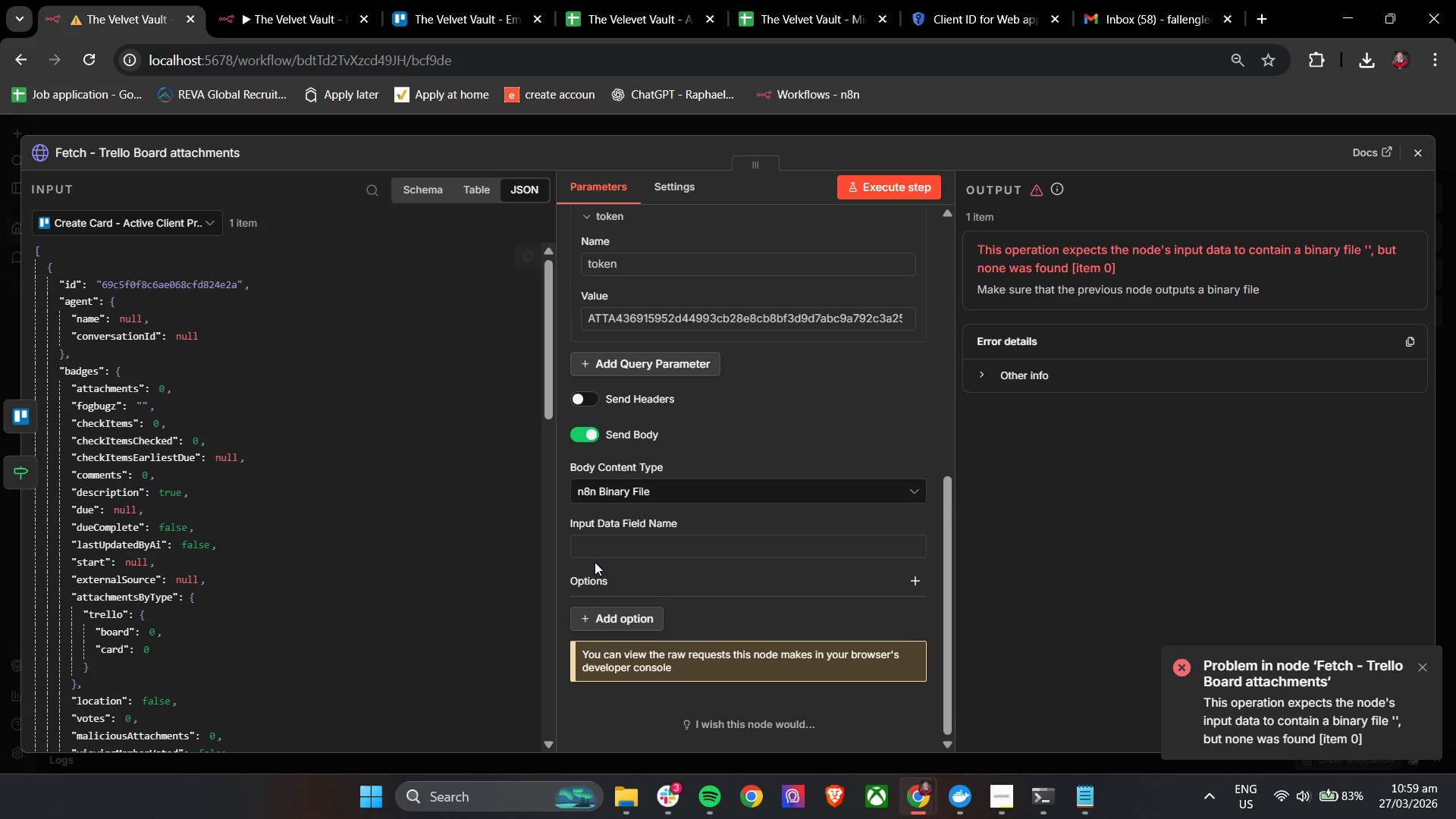 
left_click([602, 553])
 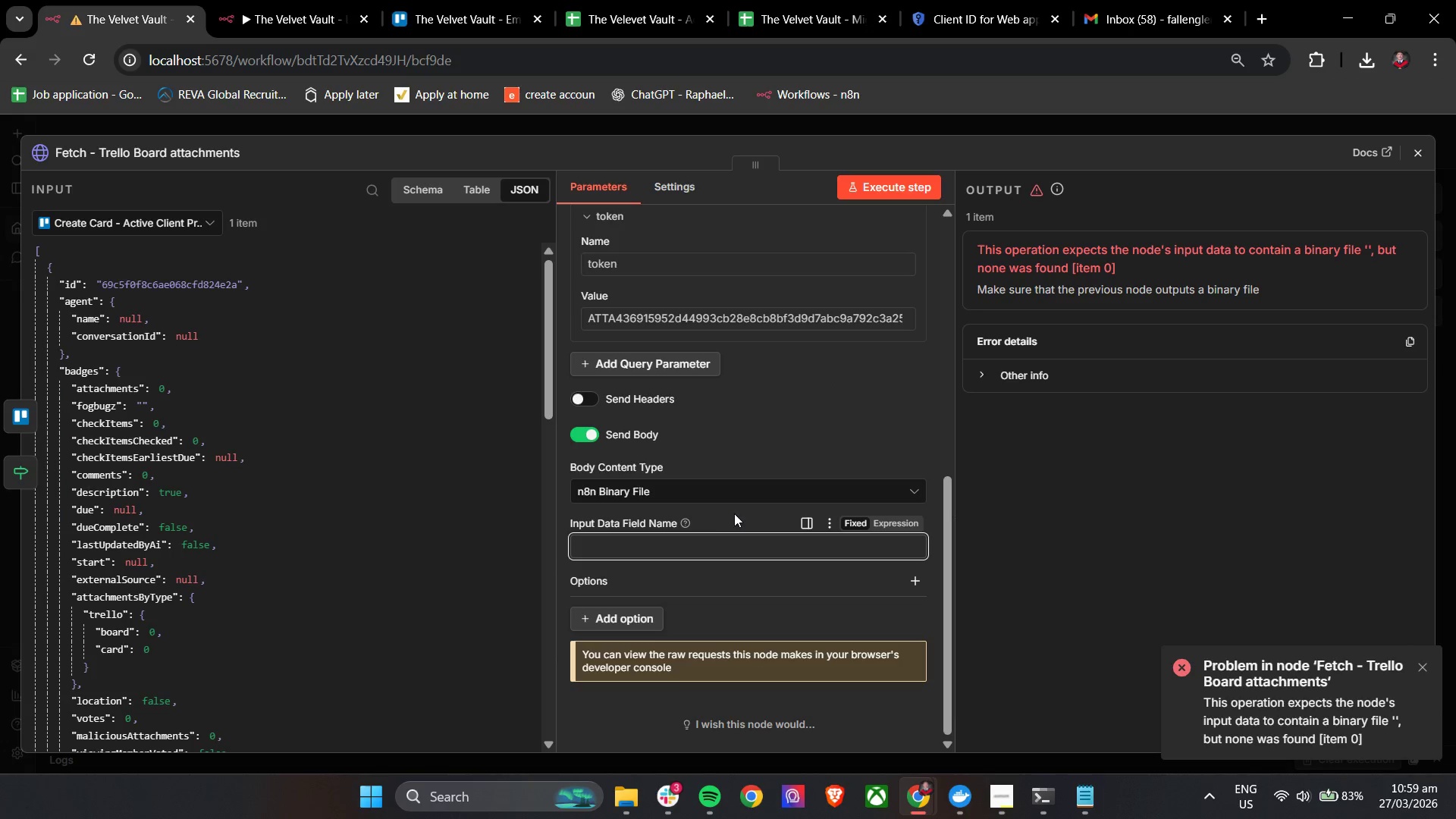 
left_click([736, 513])
 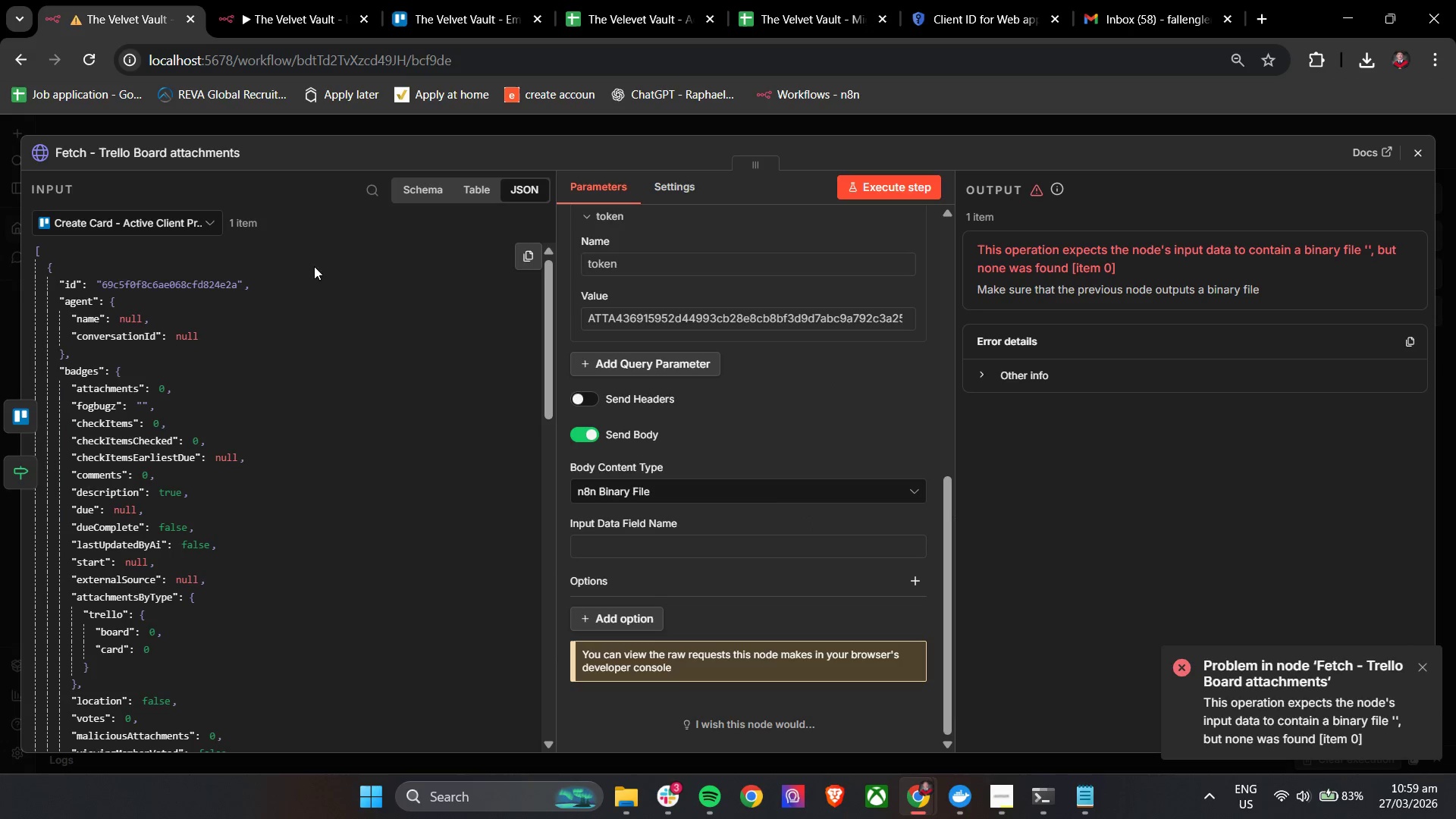 
left_click([199, 219])
 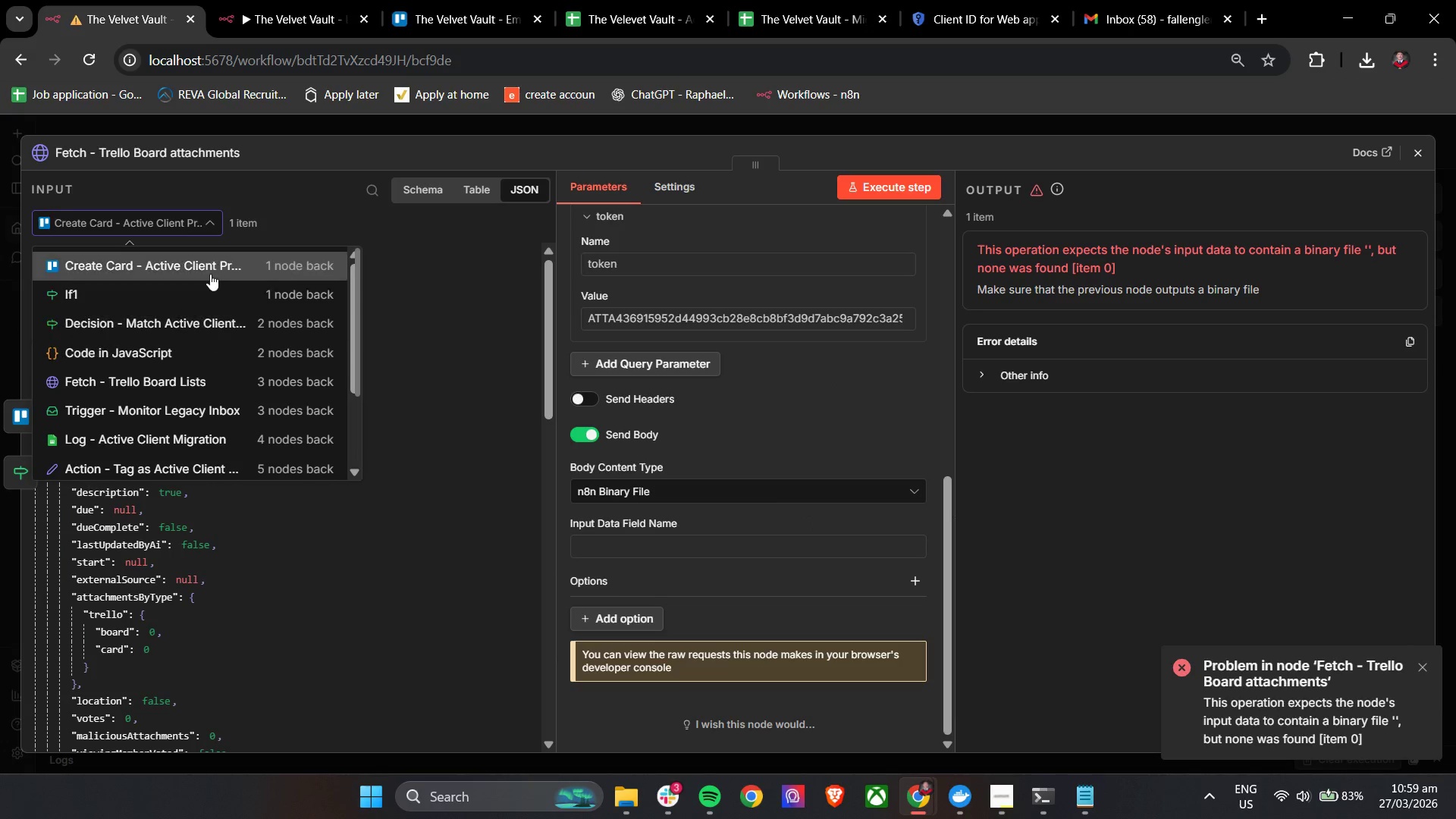 
left_click([210, 264])
 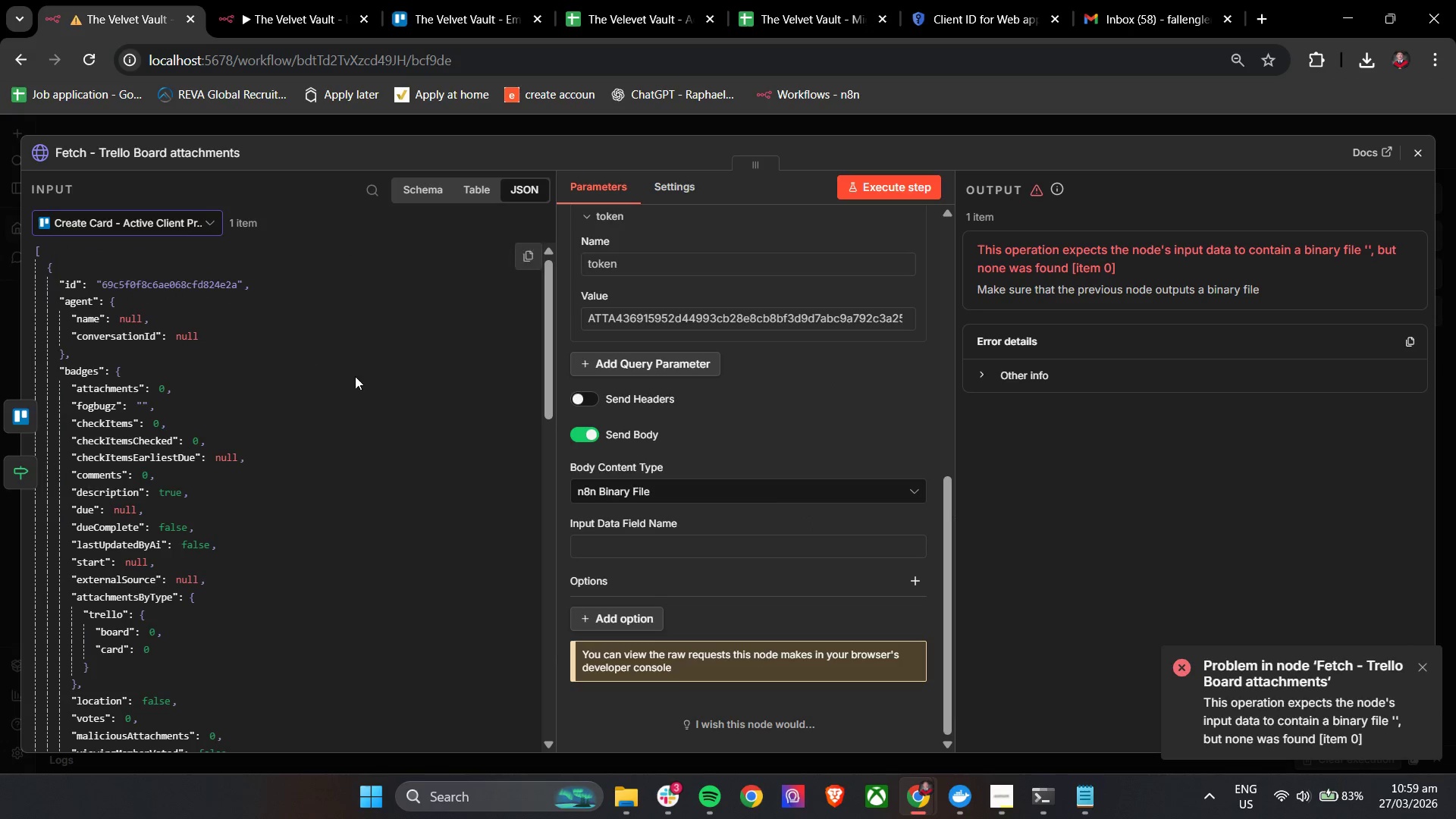 
scroll: coordinate [358, 376], scroll_direction: down, amount: 1.0
 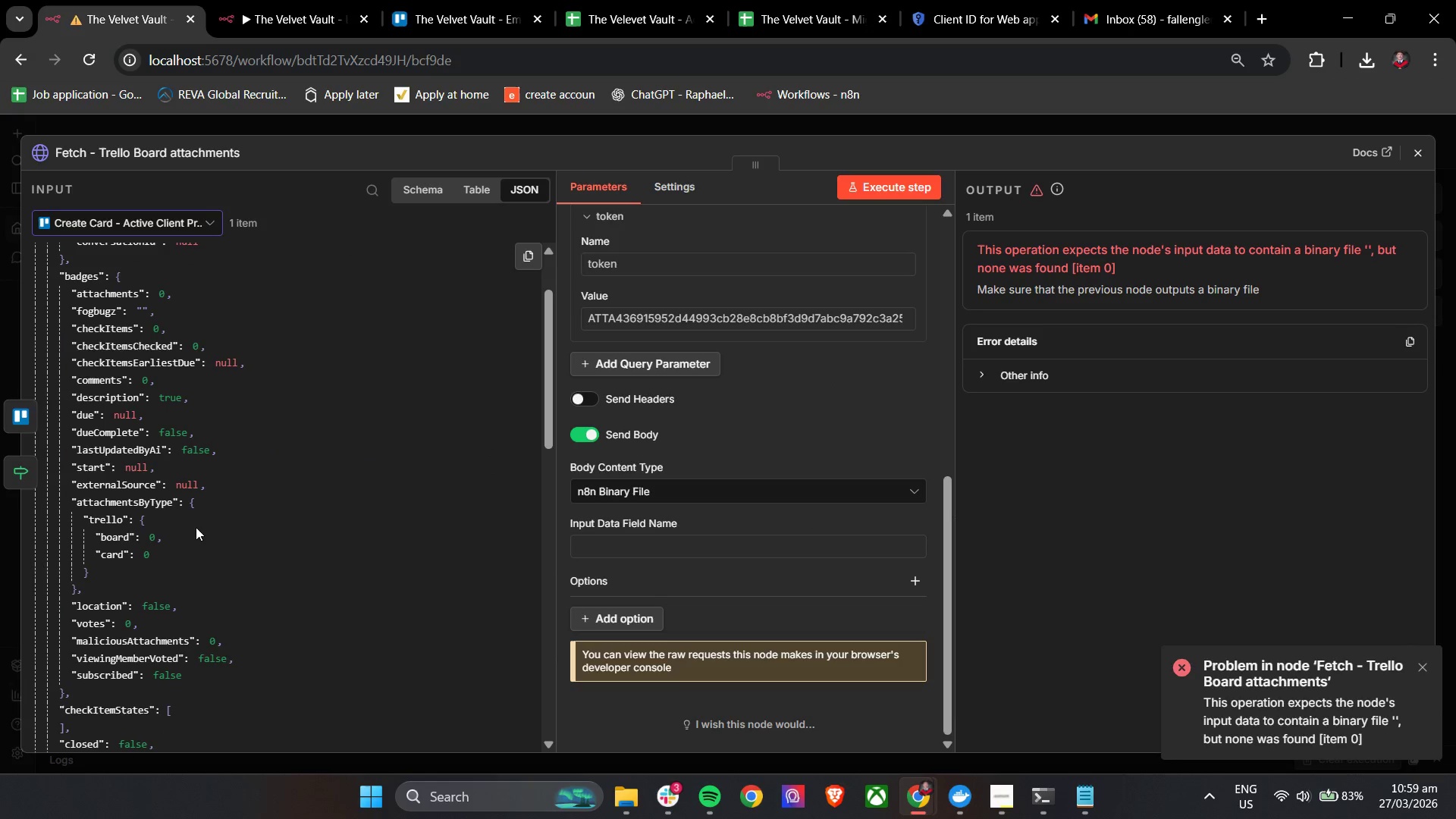 
left_click([736, 508])
 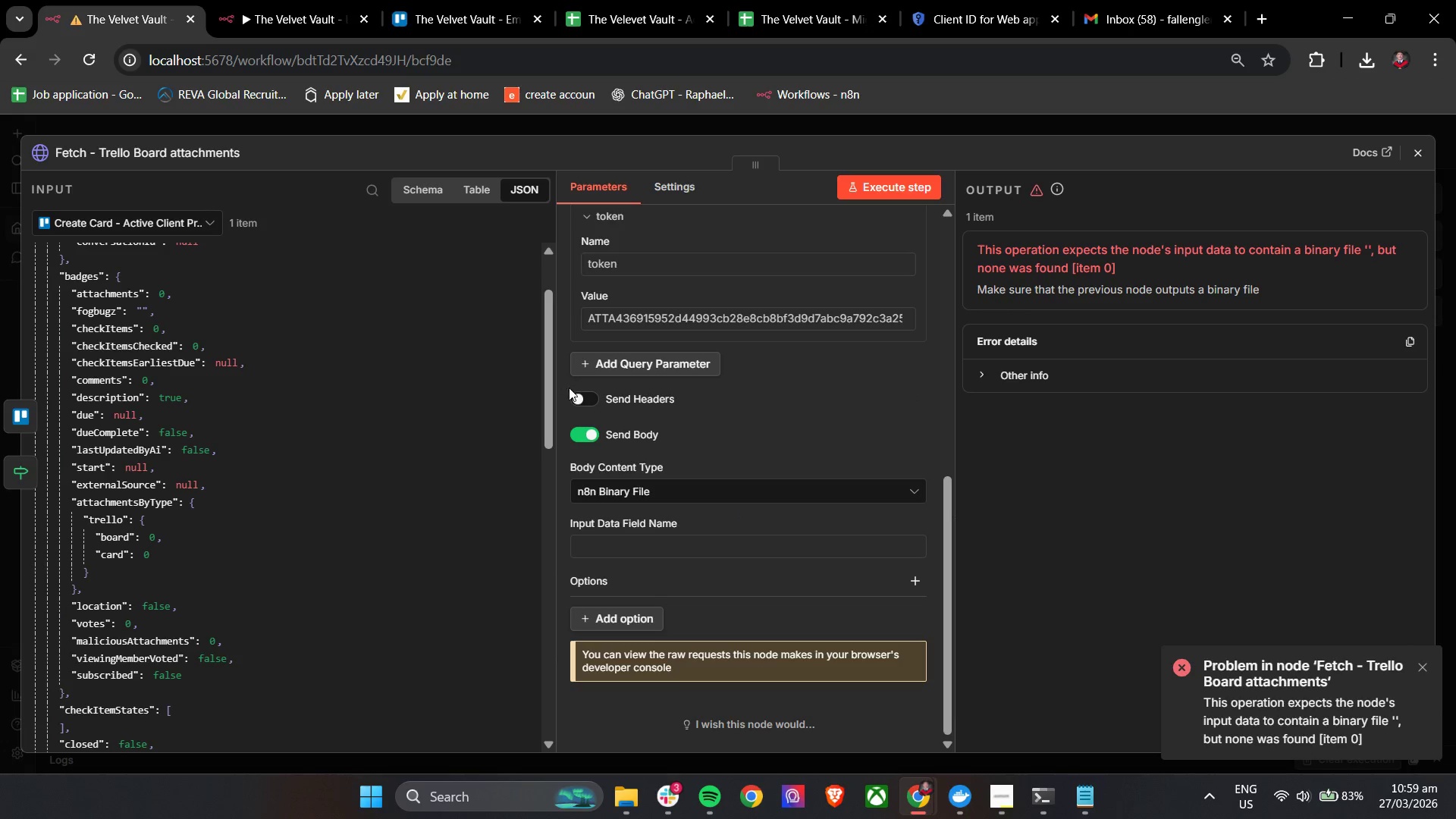 
scroll: coordinate [737, 436], scroll_direction: up, amount: 2.0
 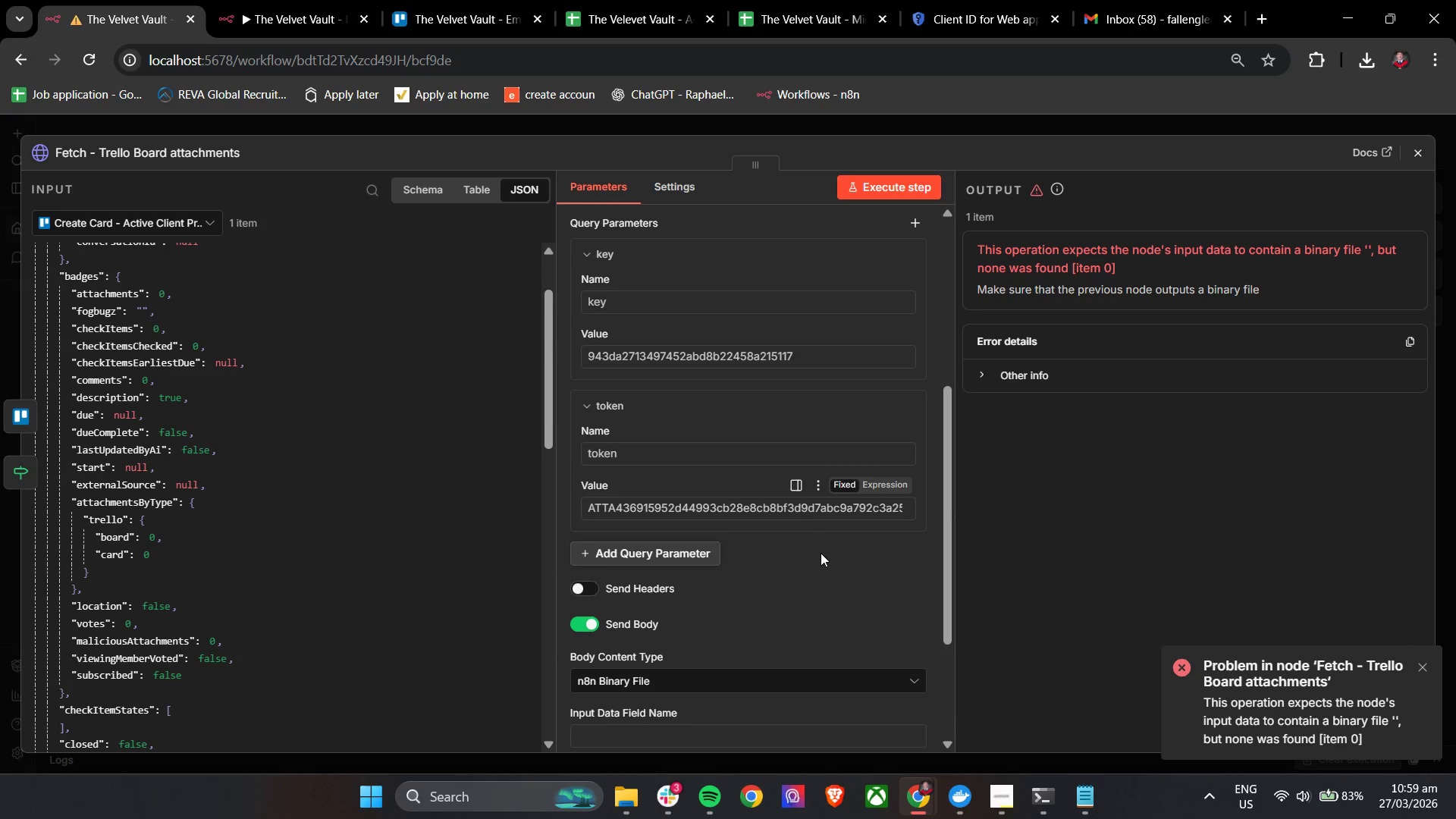 
left_click([821, 553])
 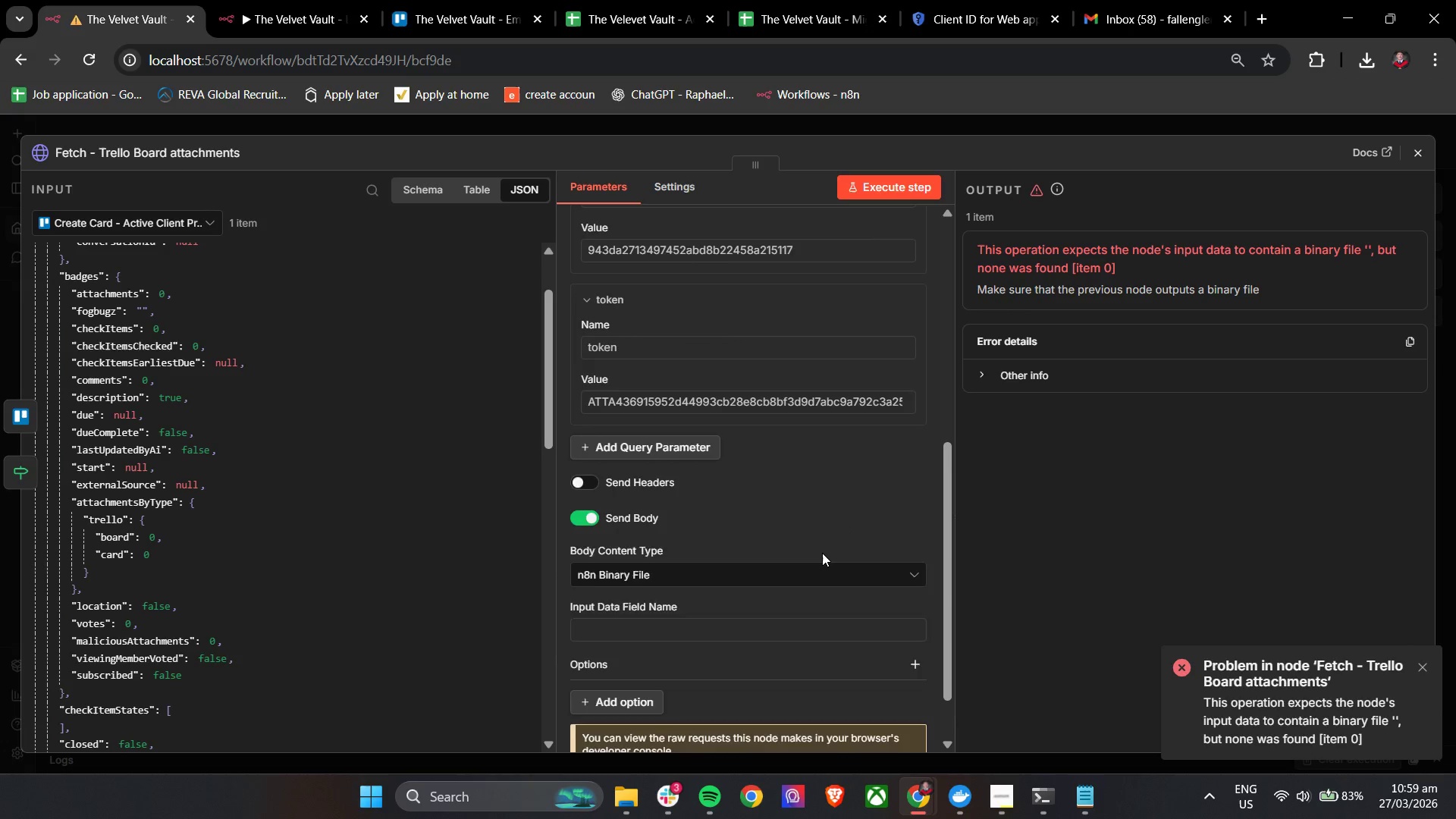 
scroll: coordinate [826, 552], scroll_direction: down, amount: 6.0
 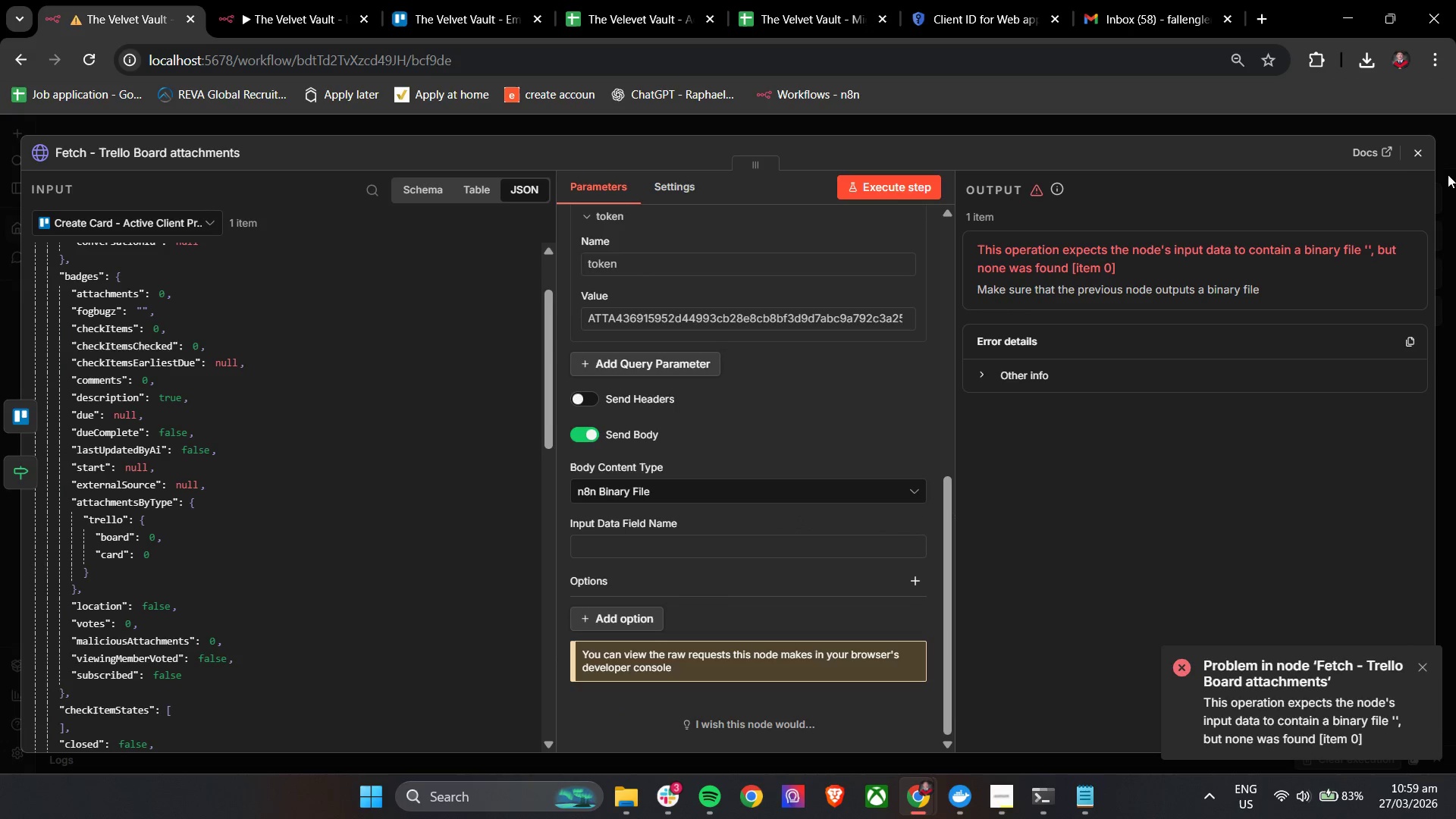 
left_click([1412, 152])
 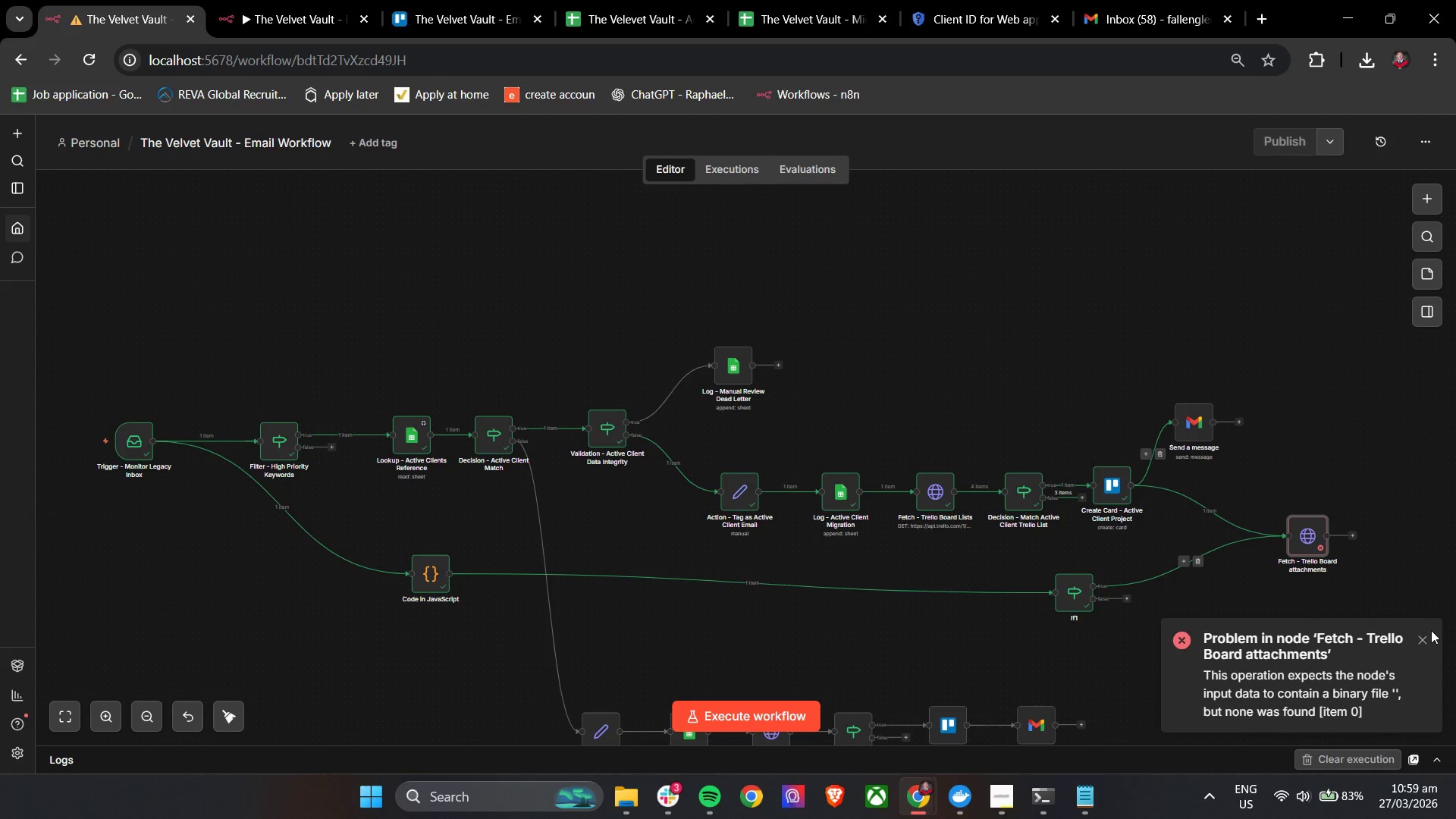 
left_click([1424, 642])
 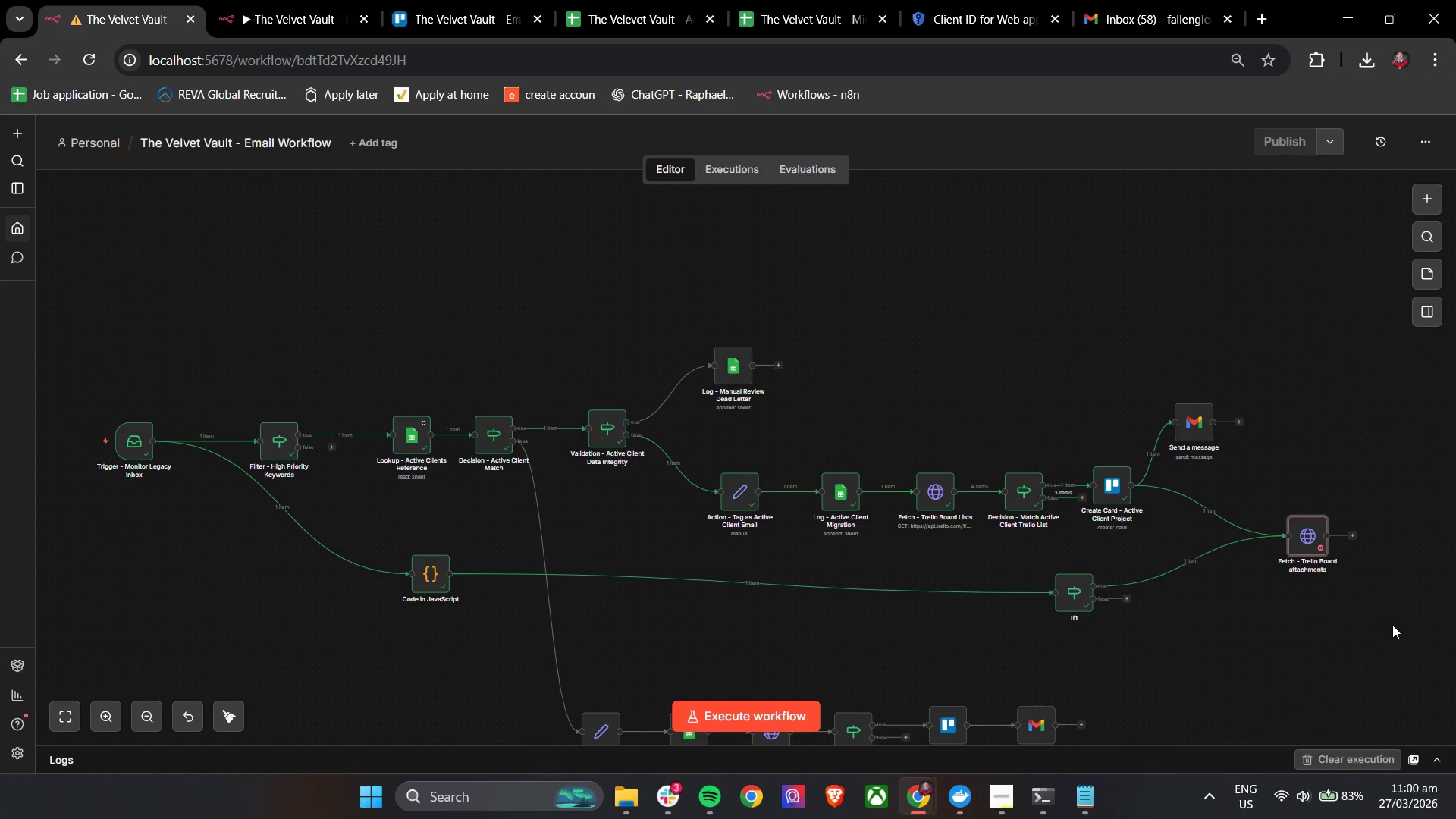 
wait(33.31)
 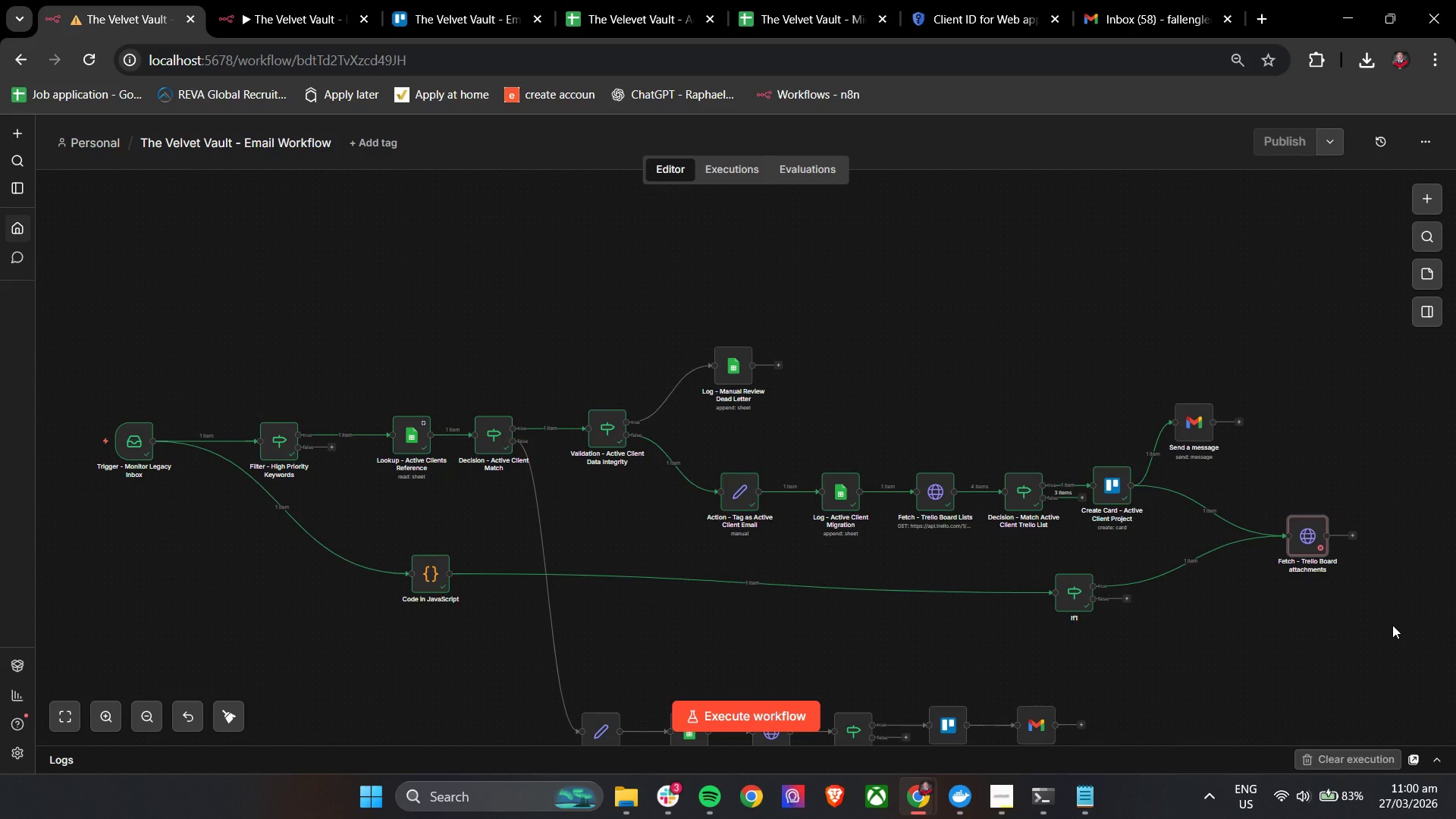 
double_click([1301, 548])
 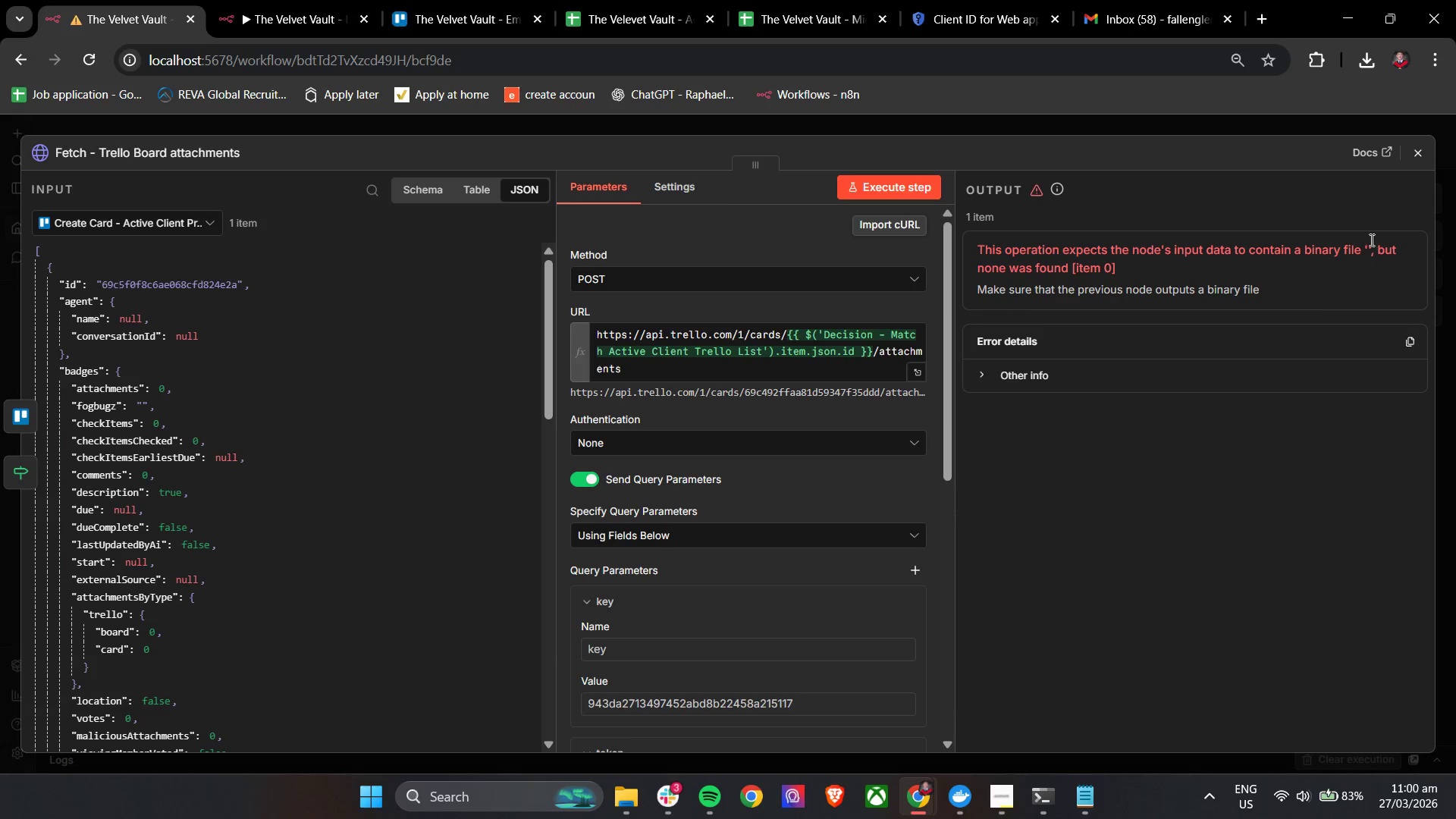 
left_click([1417, 152])
 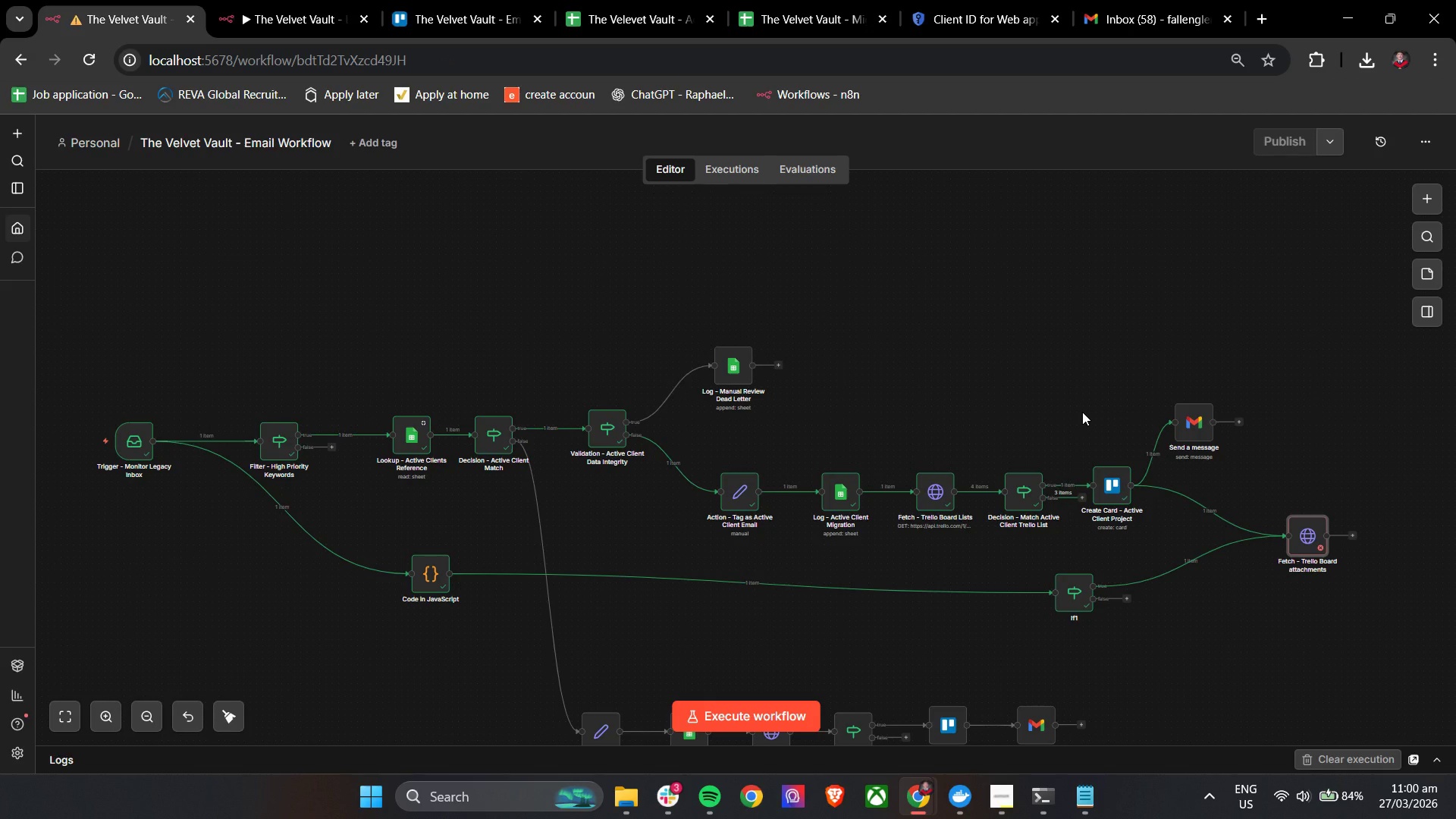 
wait(11.14)
 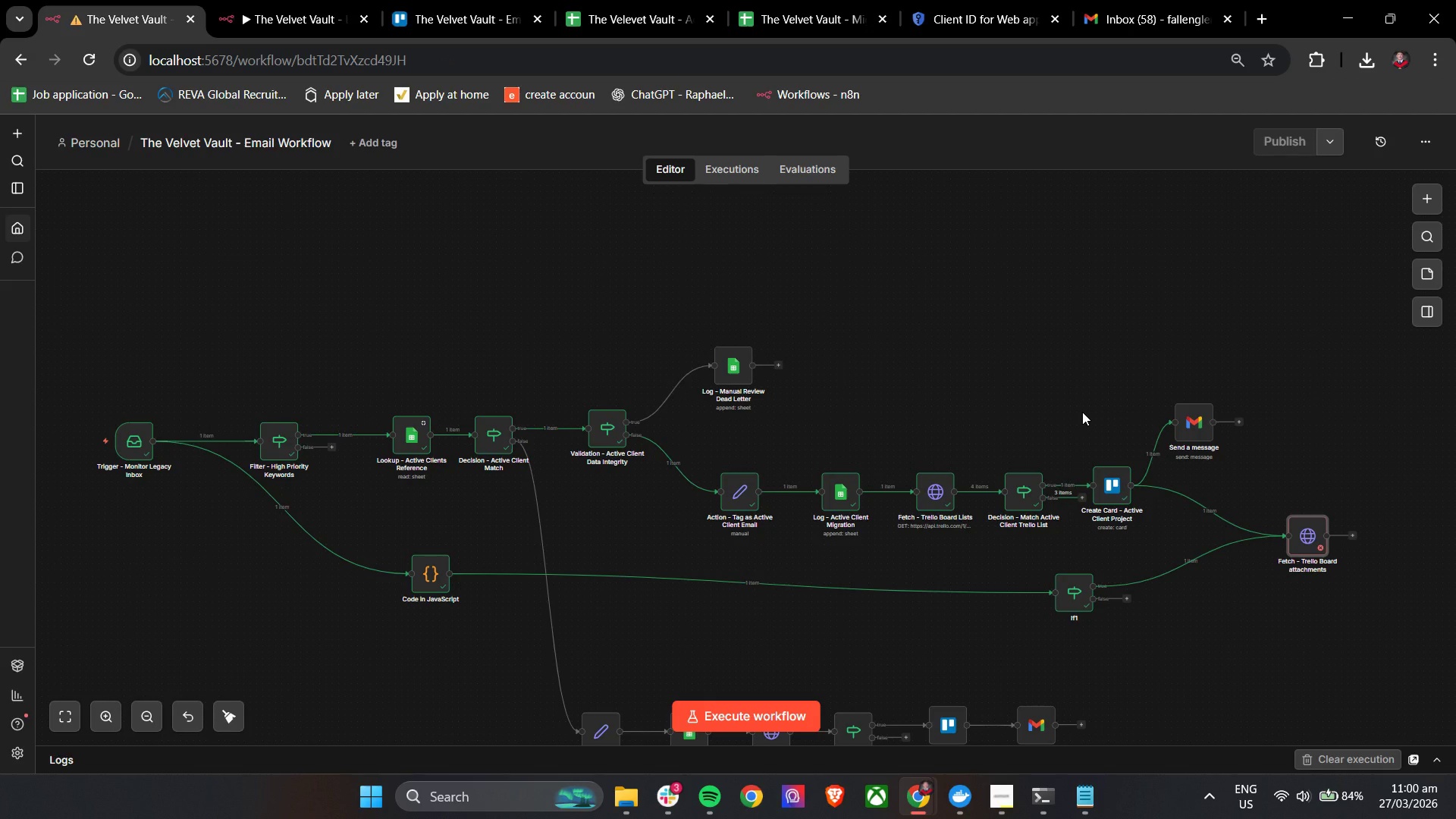 
double_click([1312, 548])
 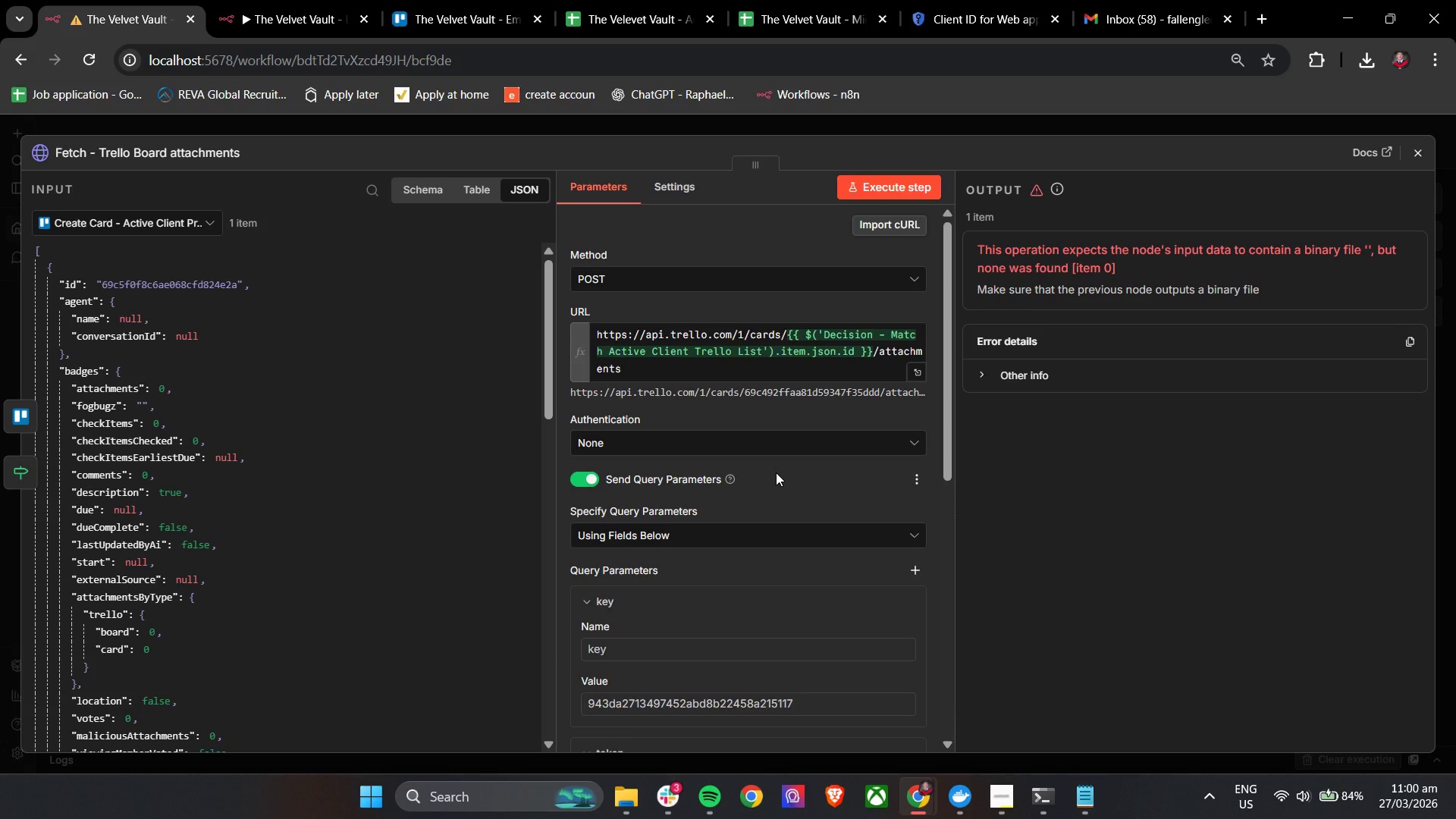 
wait(28.2)
 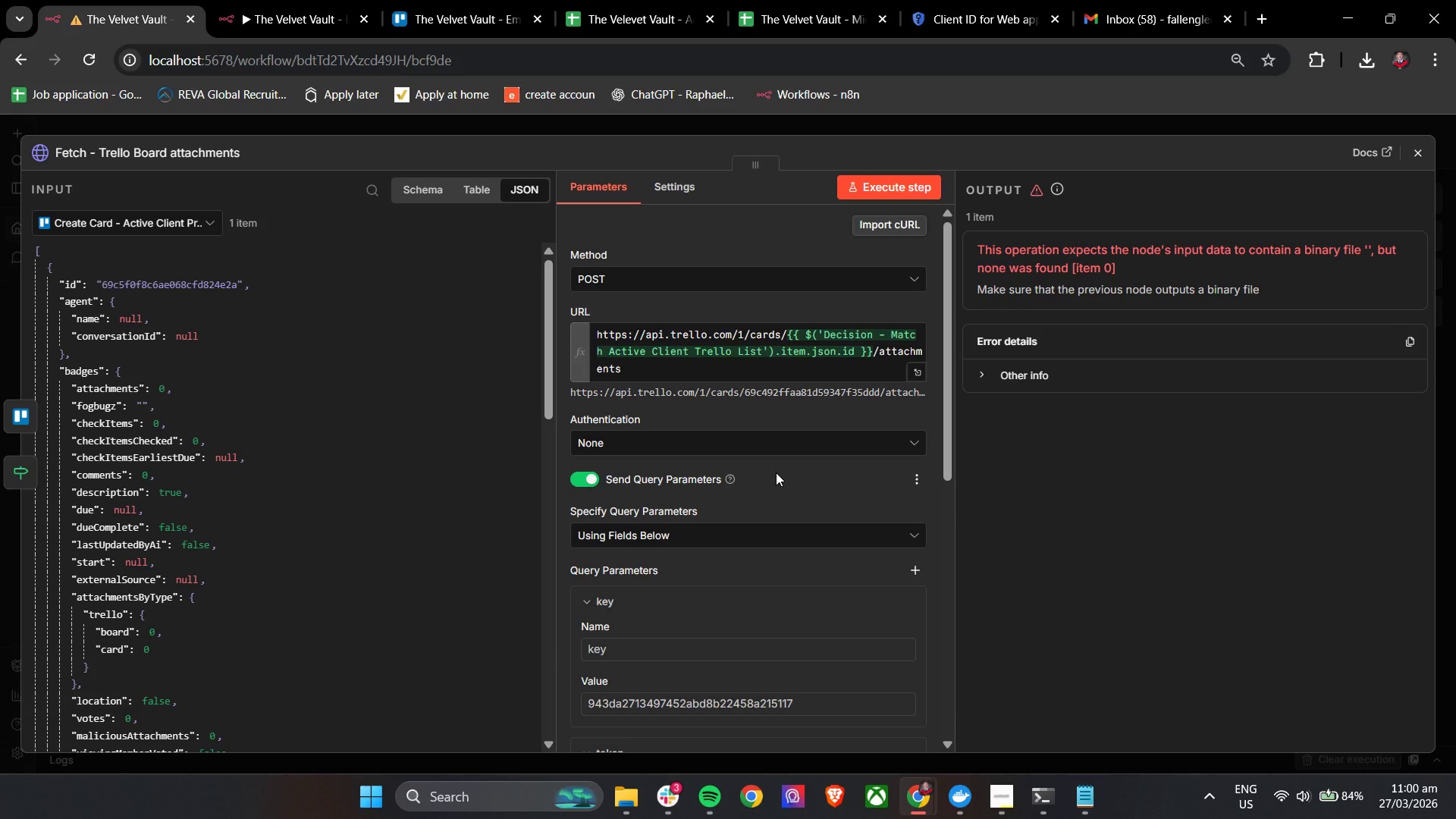 
left_click([1417, 161])
 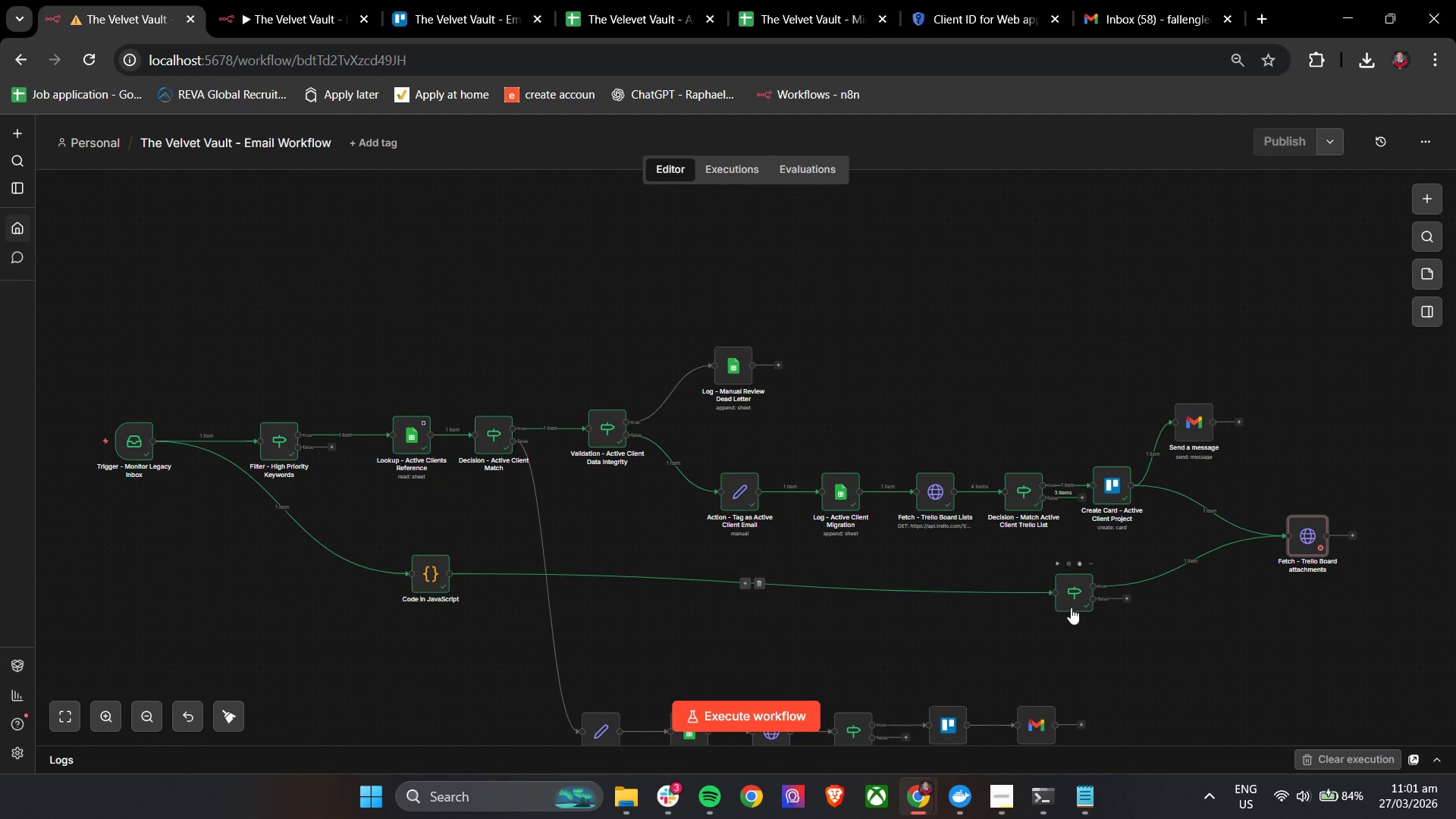 
scroll: coordinate [1132, 606], scroll_direction: down, amount: 1.0
 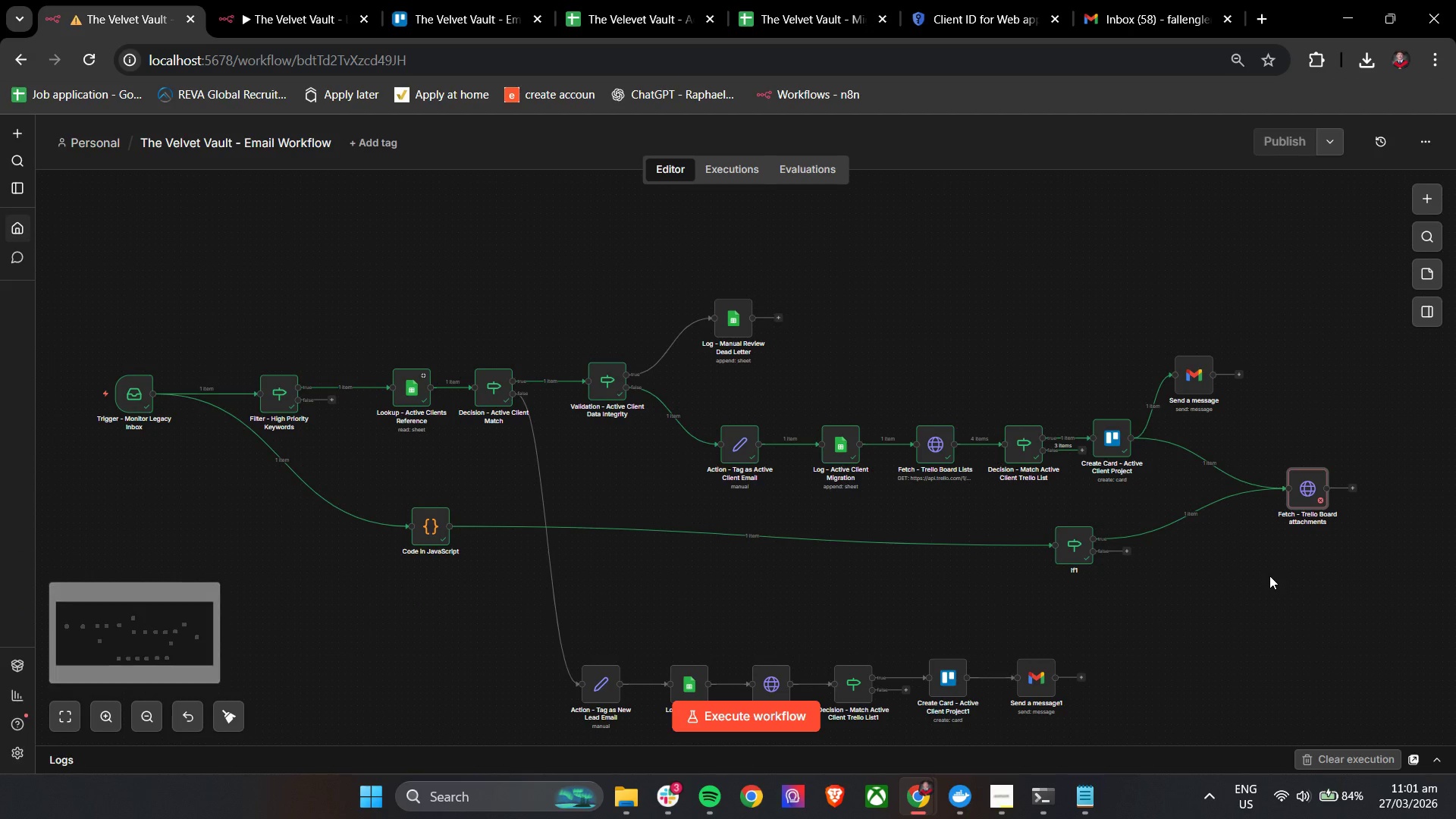 
hold_key(key=ControlLeft, duration=1.08)
left_click_drag(start_coordinate=[1269, 576], to_coordinate=[1004, 560])
 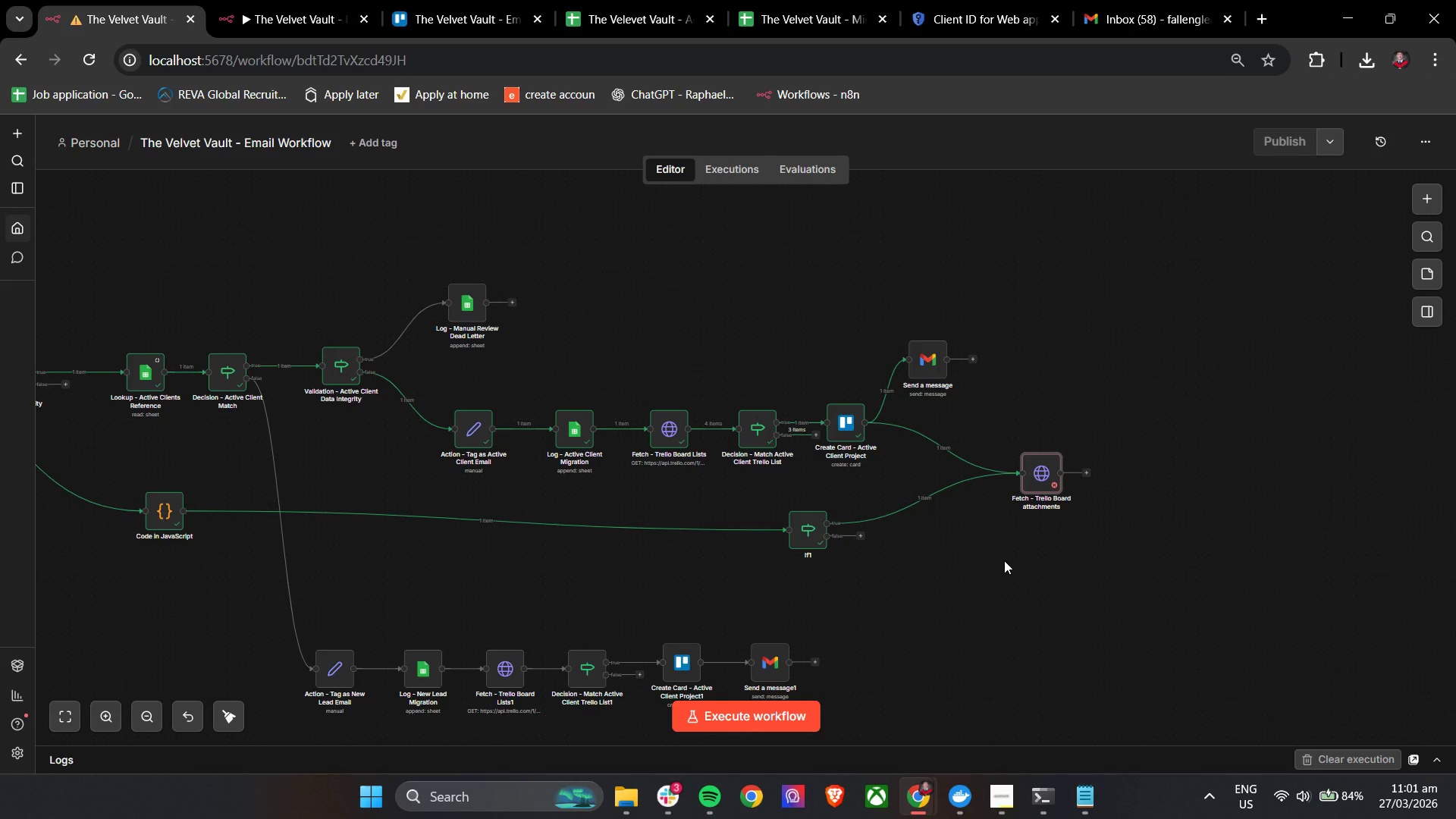 